 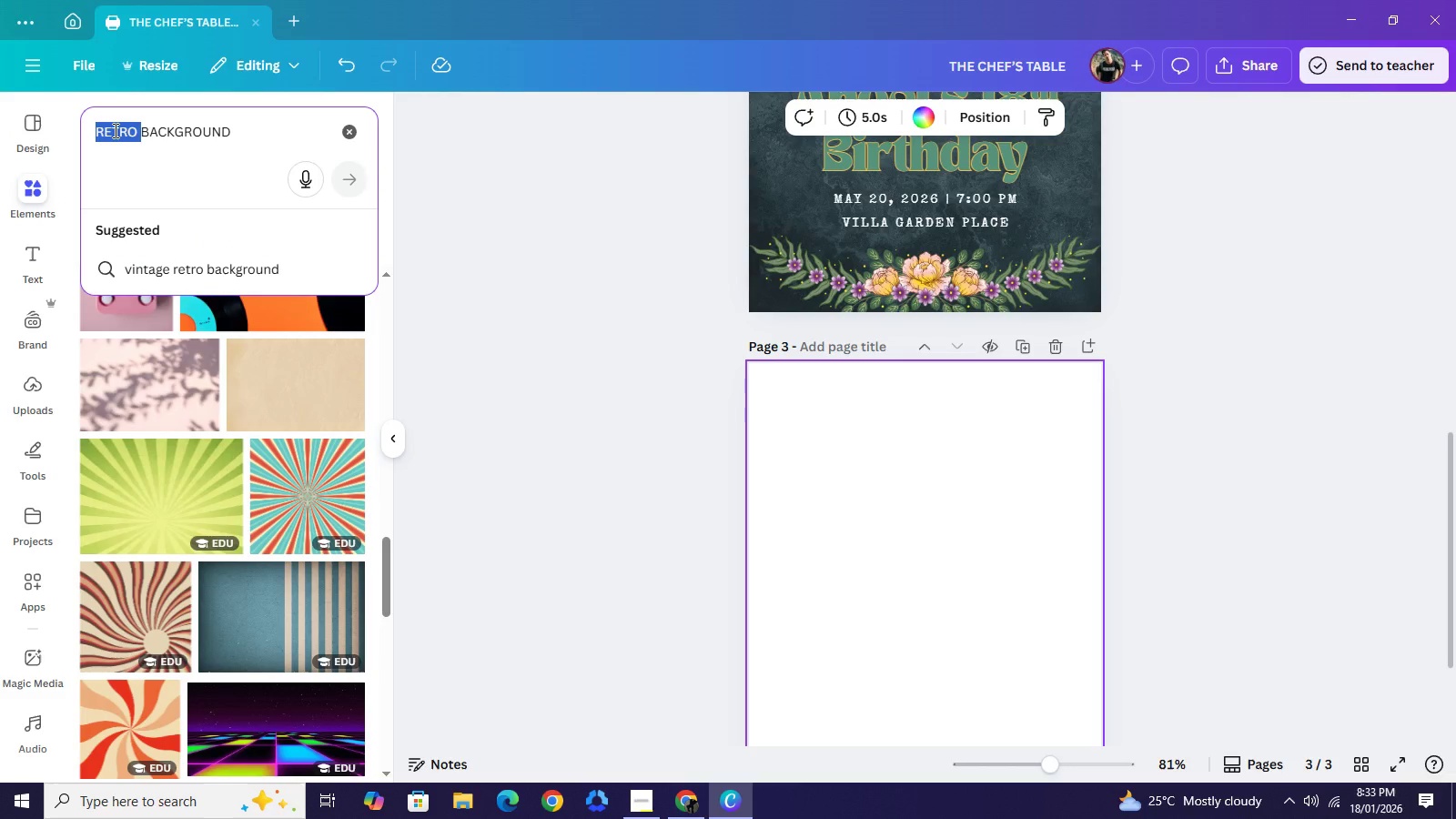 
key(Control+V)
 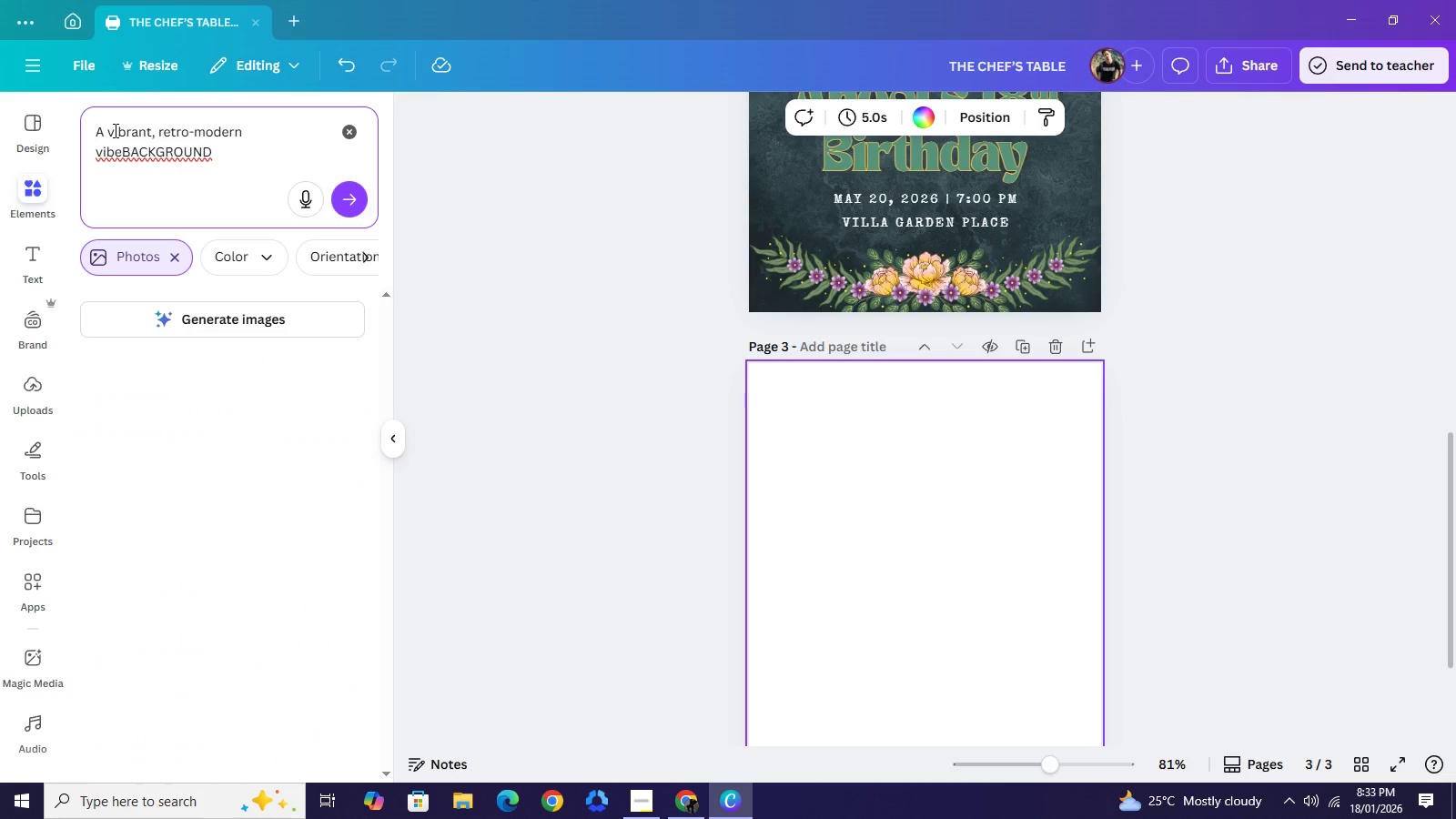 
key(NumpadEnter)
 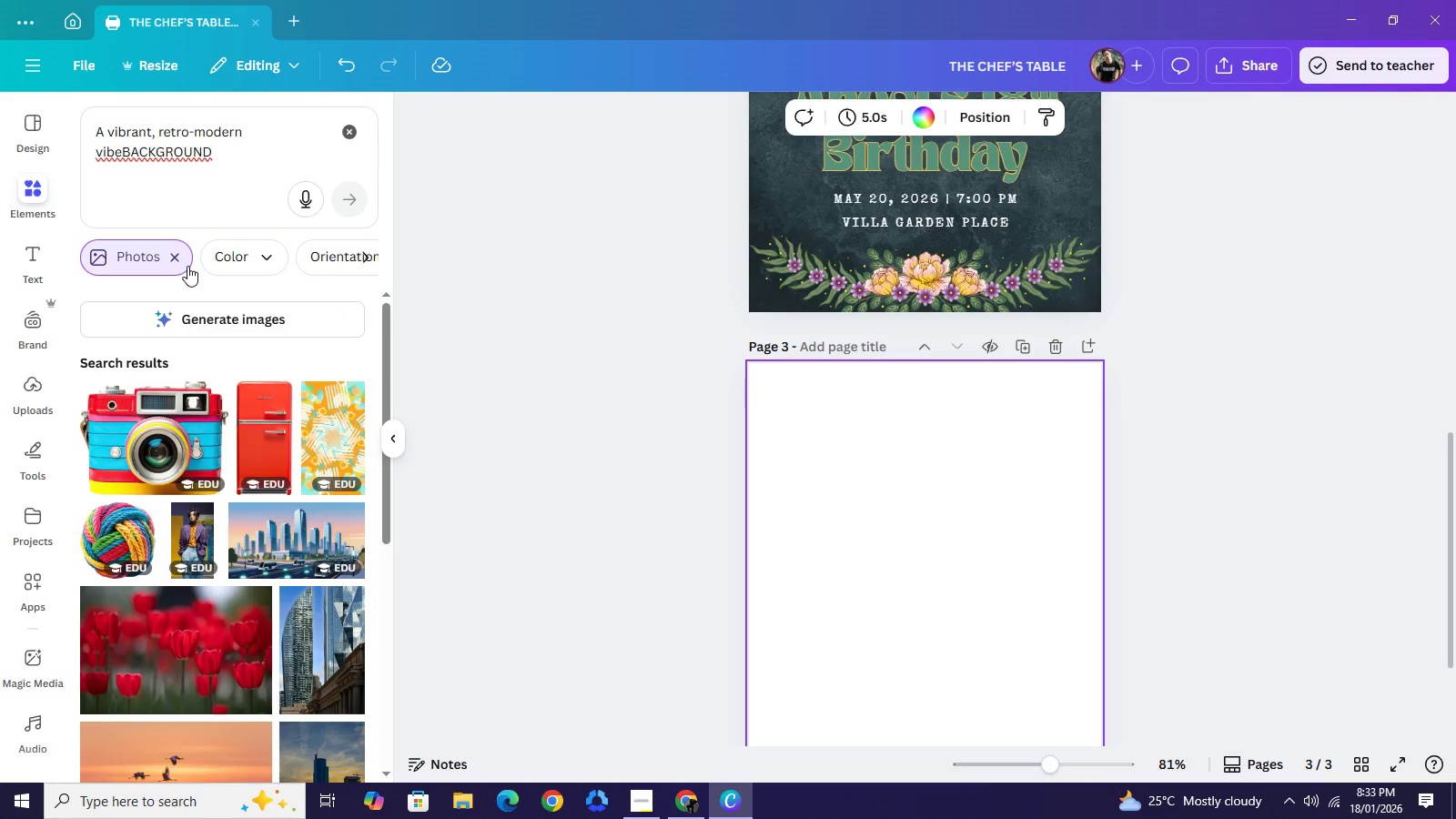 
wait(7.23)
 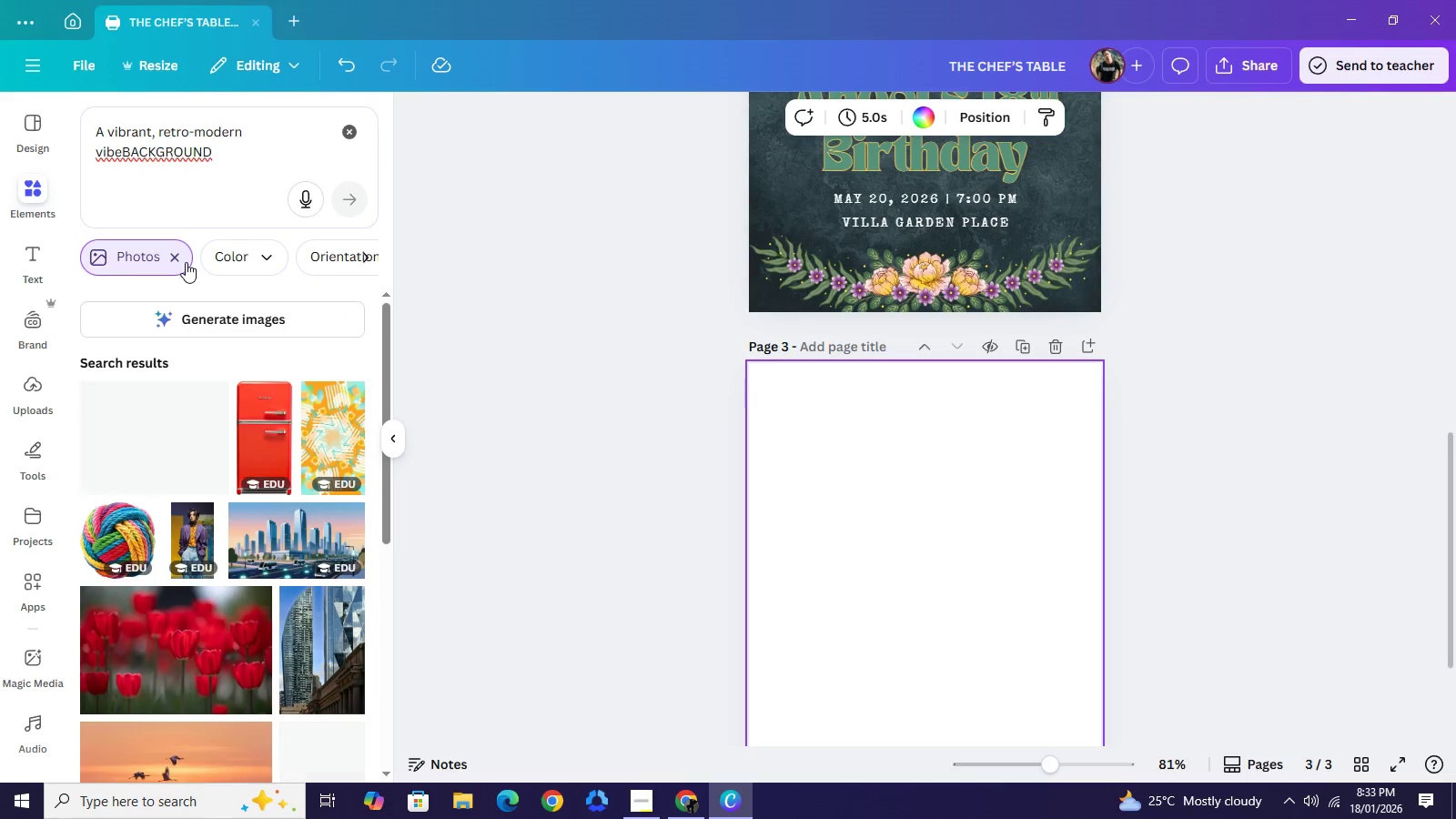 
left_click([121, 153])
 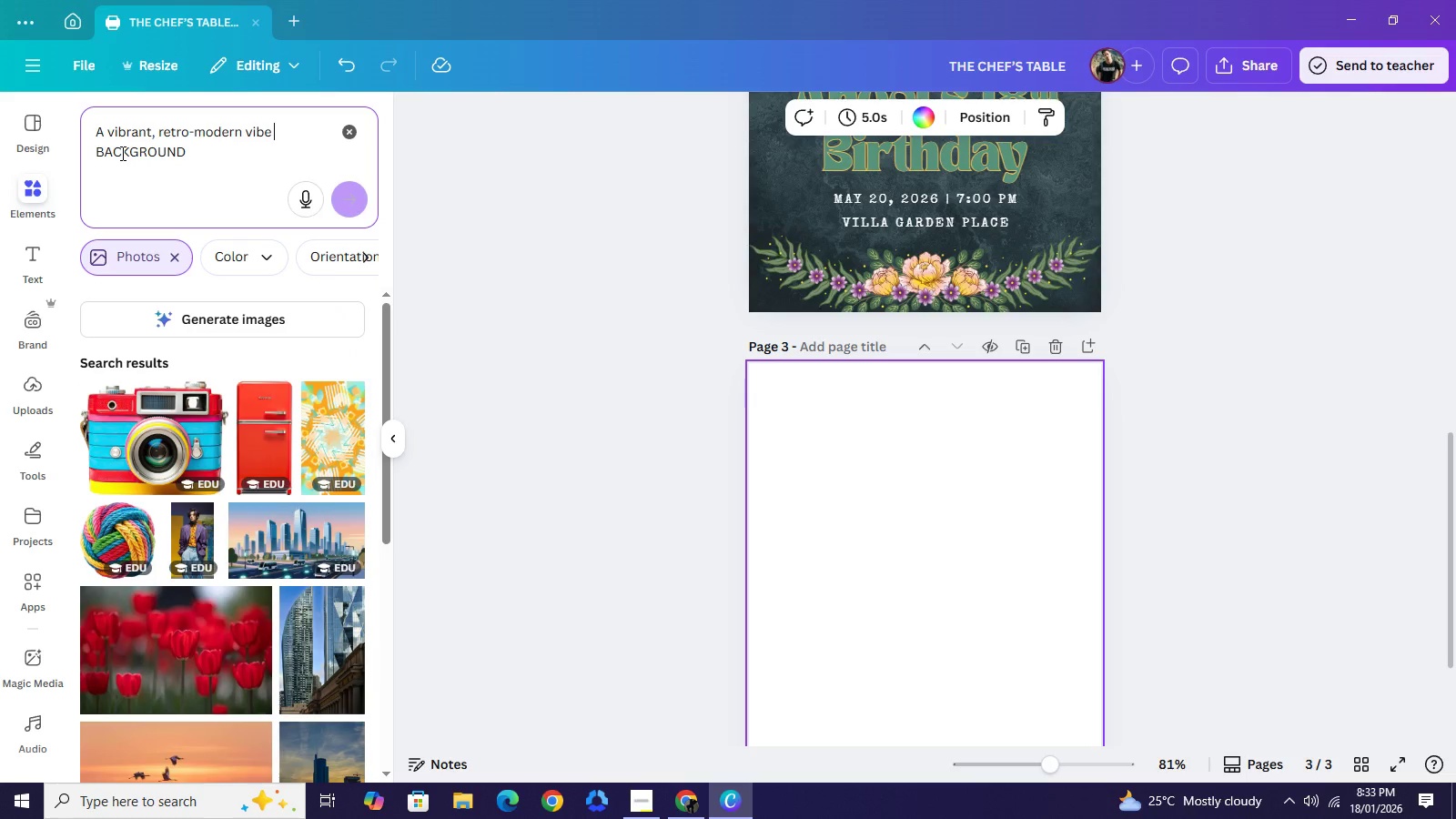 
key(Space)
 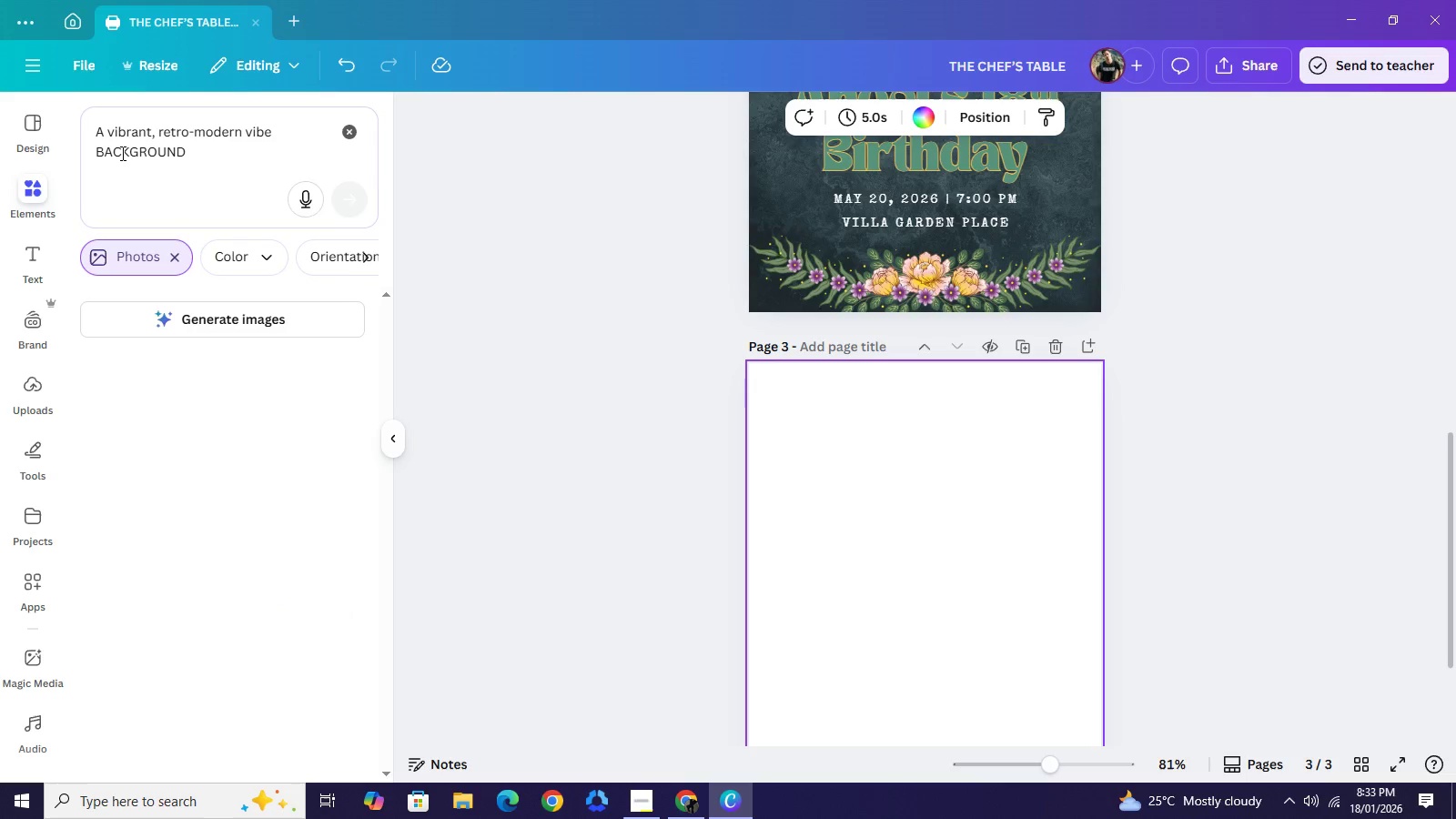 
key(NumpadEnter)
 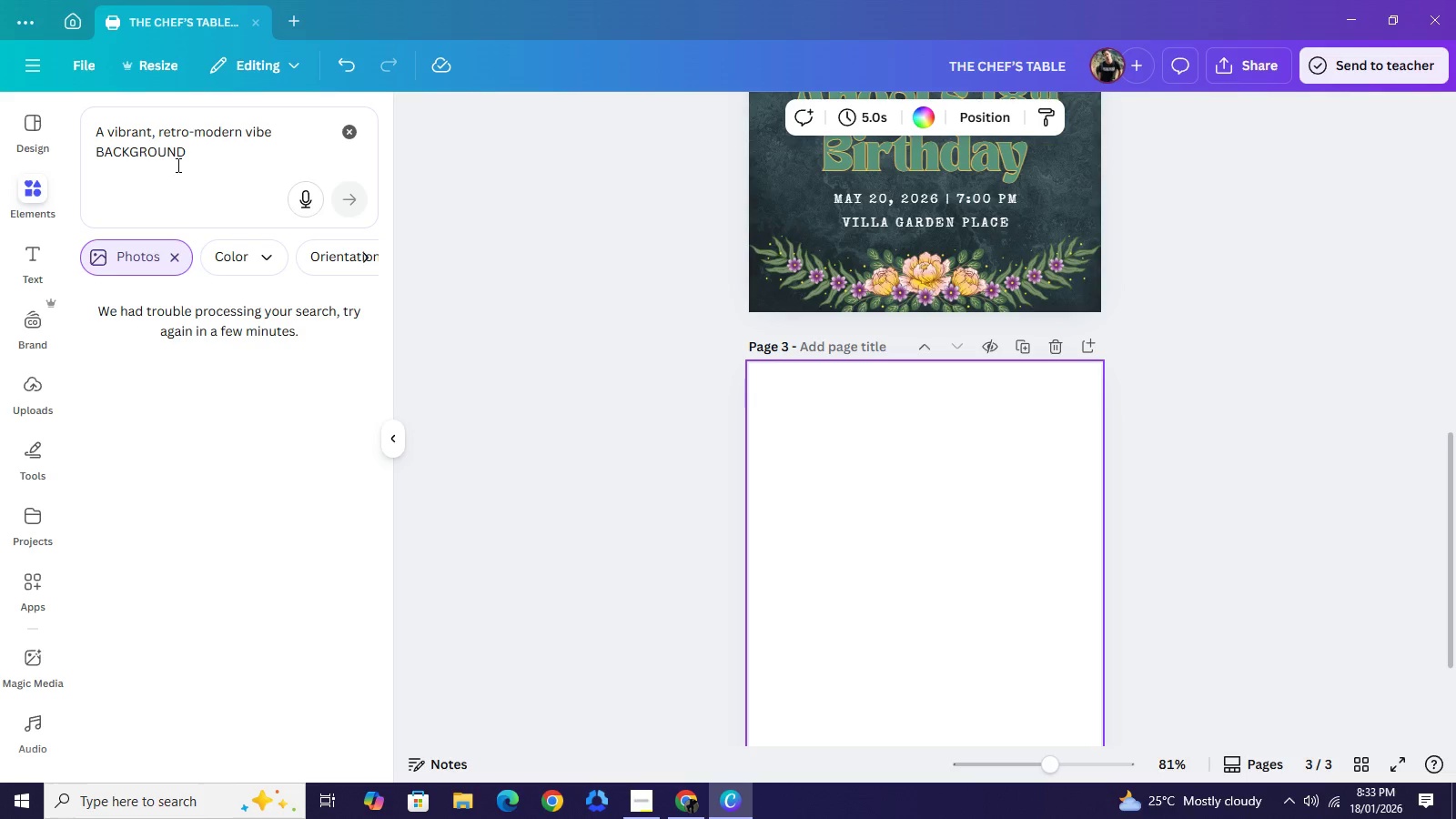 
wait(5.39)
 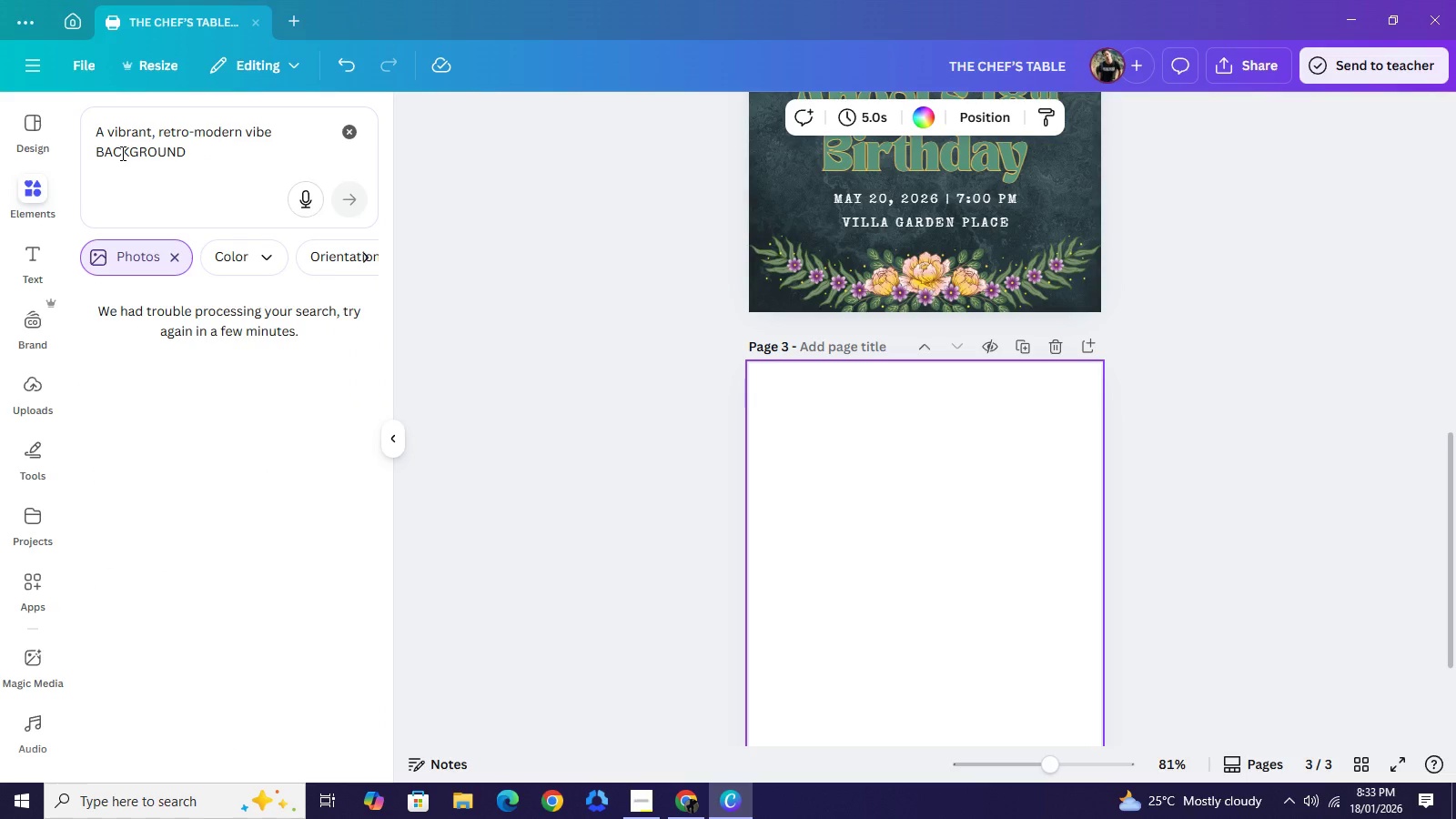 
left_click([177, 254])
 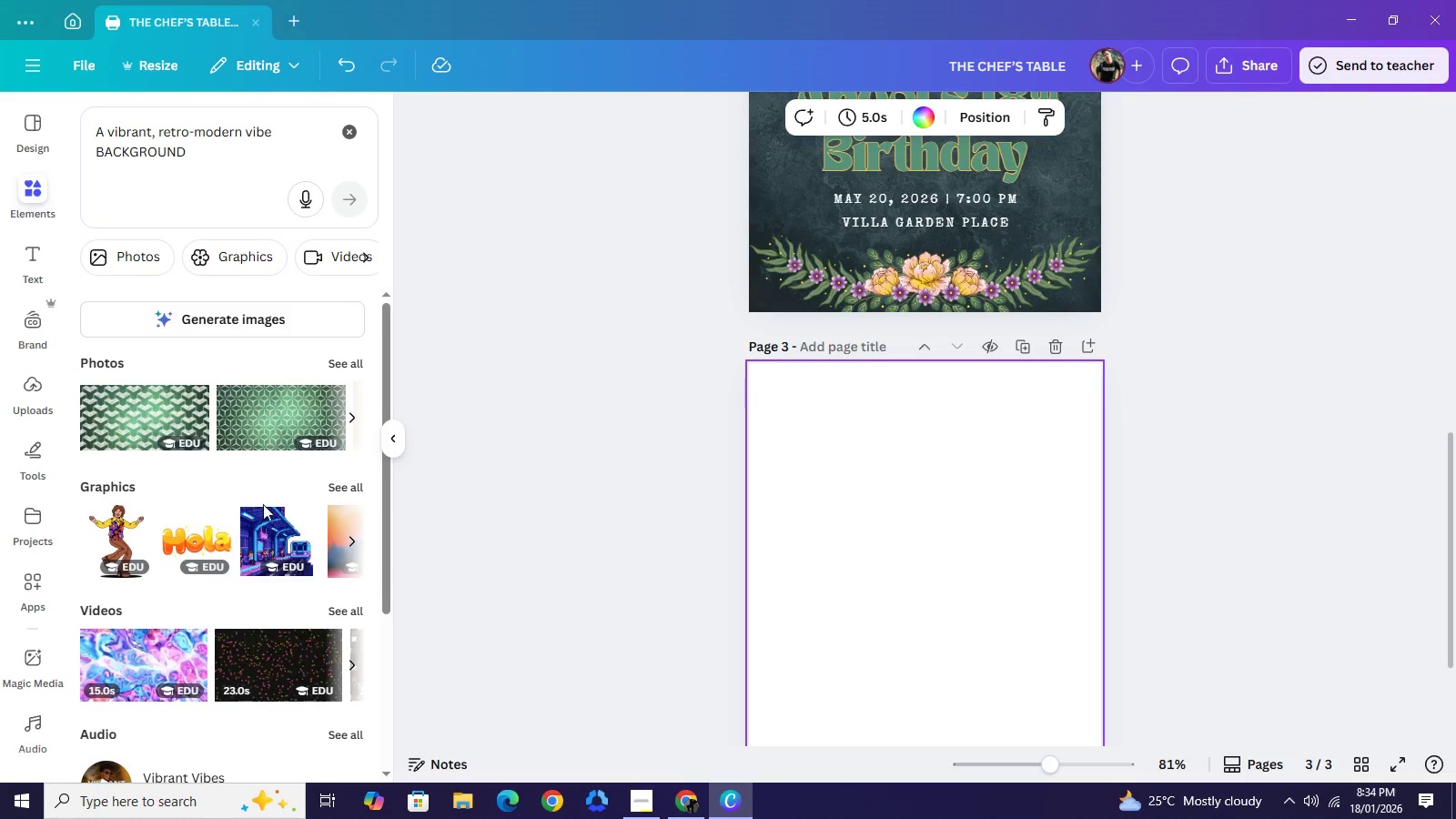 
wait(5.5)
 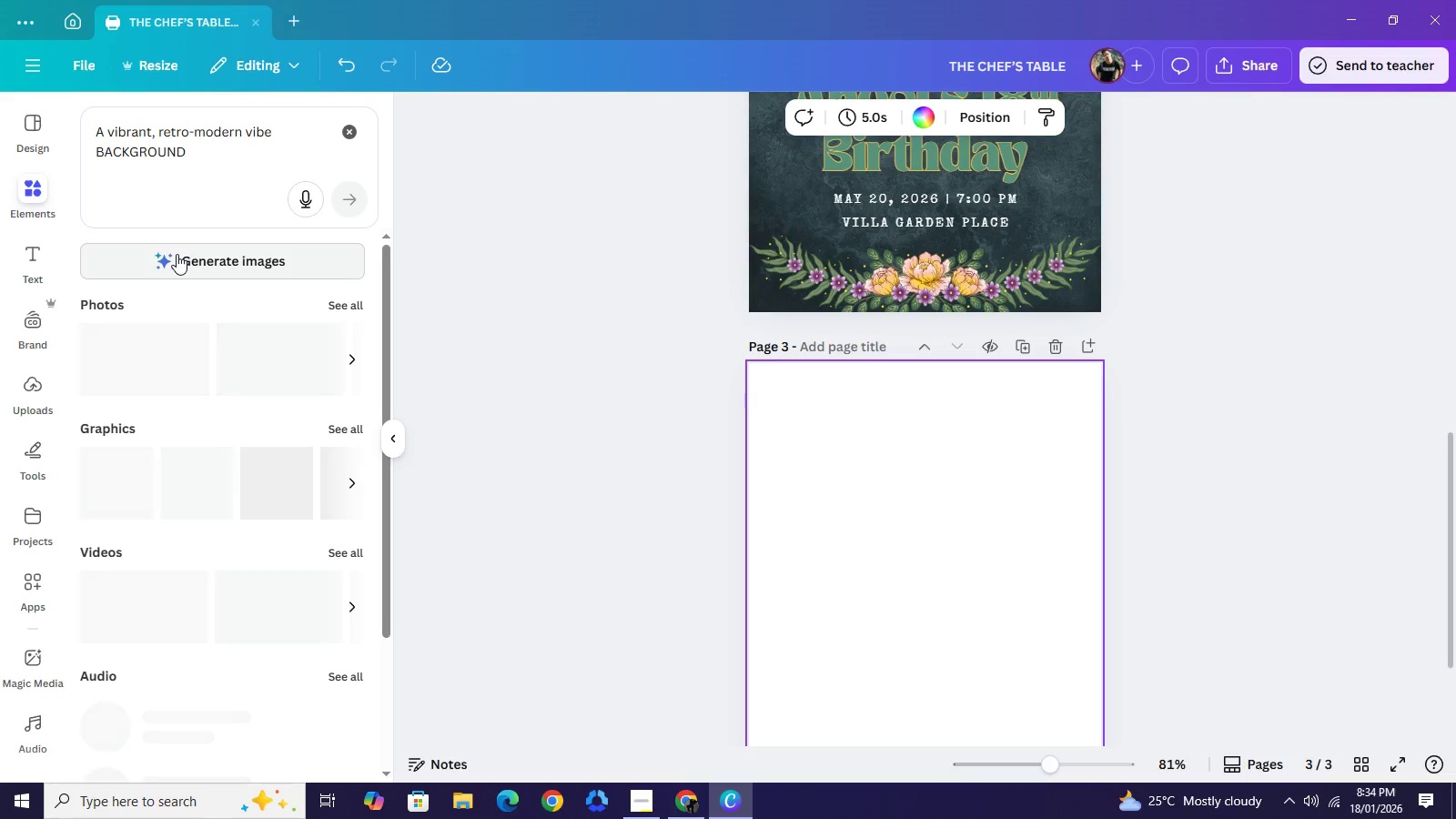 
scroll: coordinate [292, 548], scroll_direction: none, amount: 0.0
 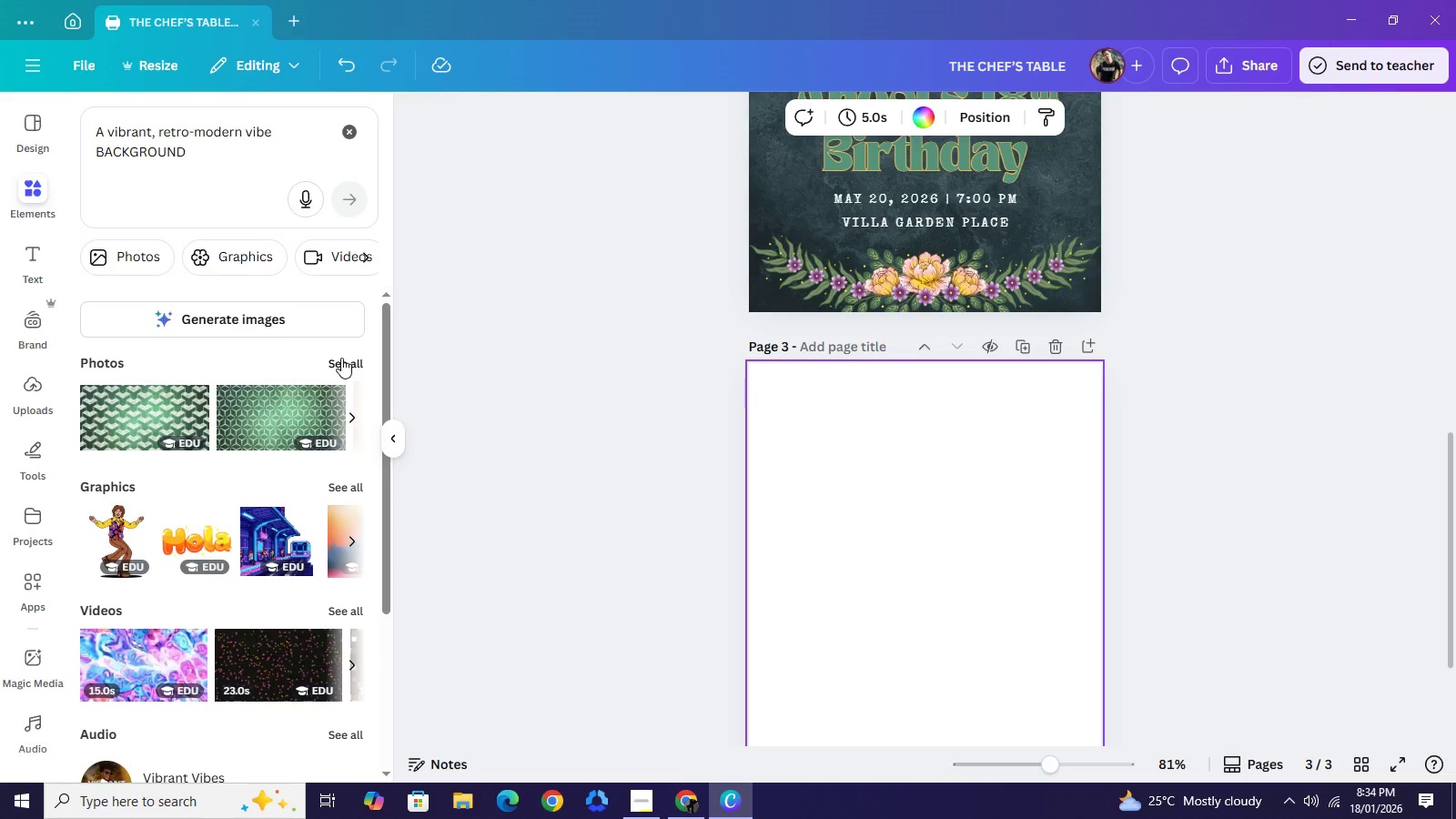 
left_click([341, 358])
 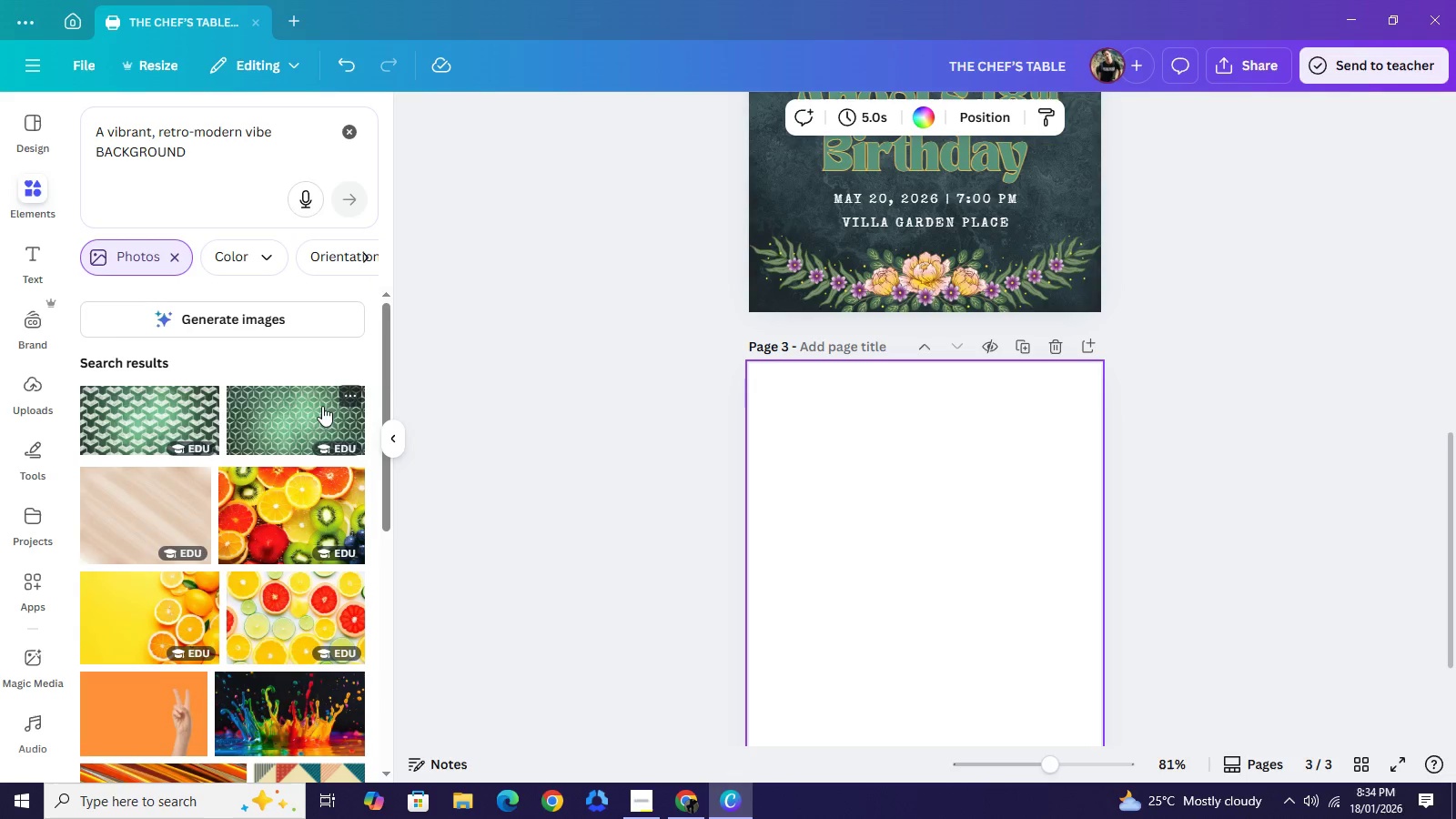 
scroll: coordinate [306, 440], scroll_direction: down, amount: 6.0
 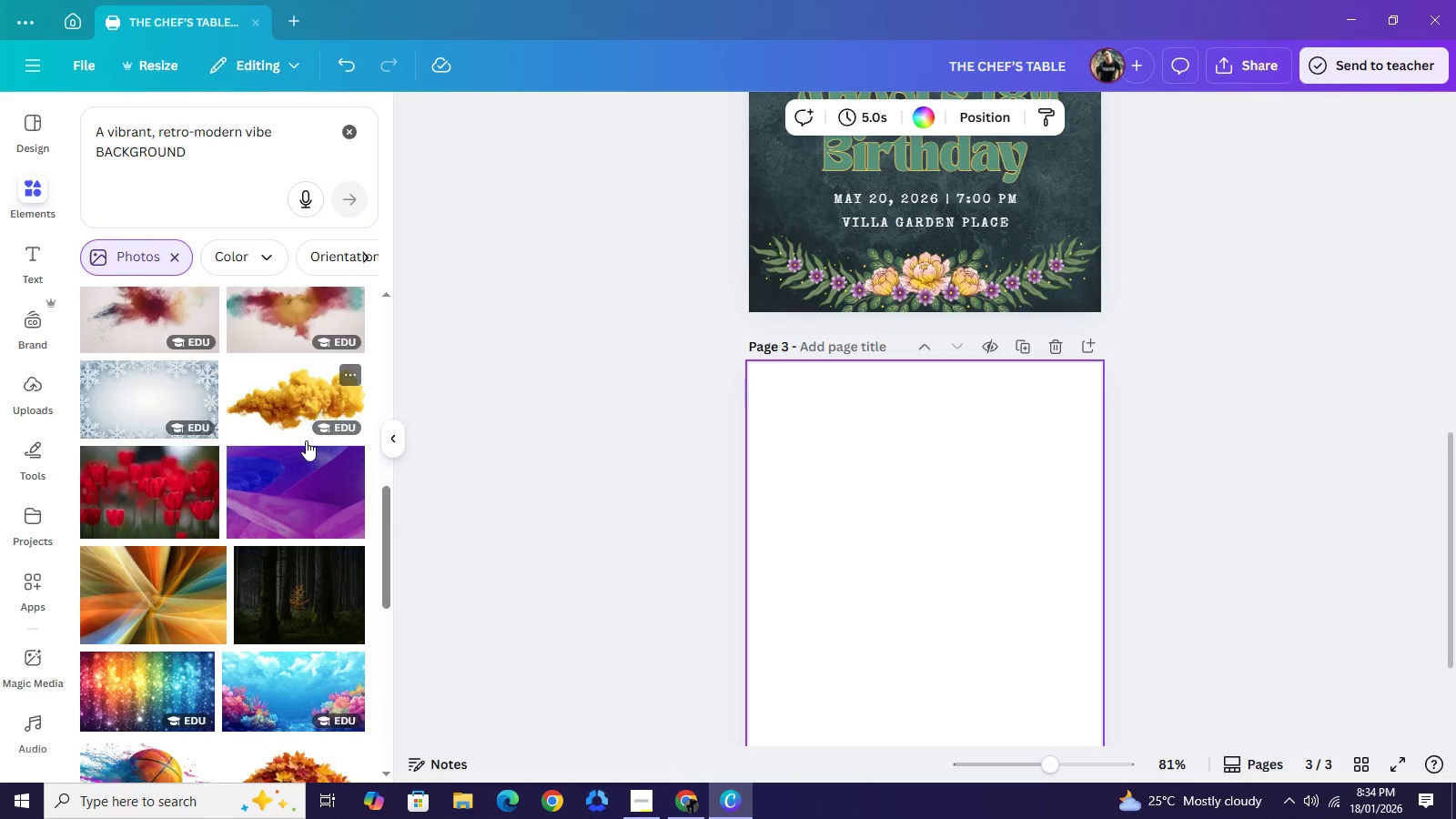 
scroll: coordinate [306, 440], scroll_direction: down, amount: 2.0
 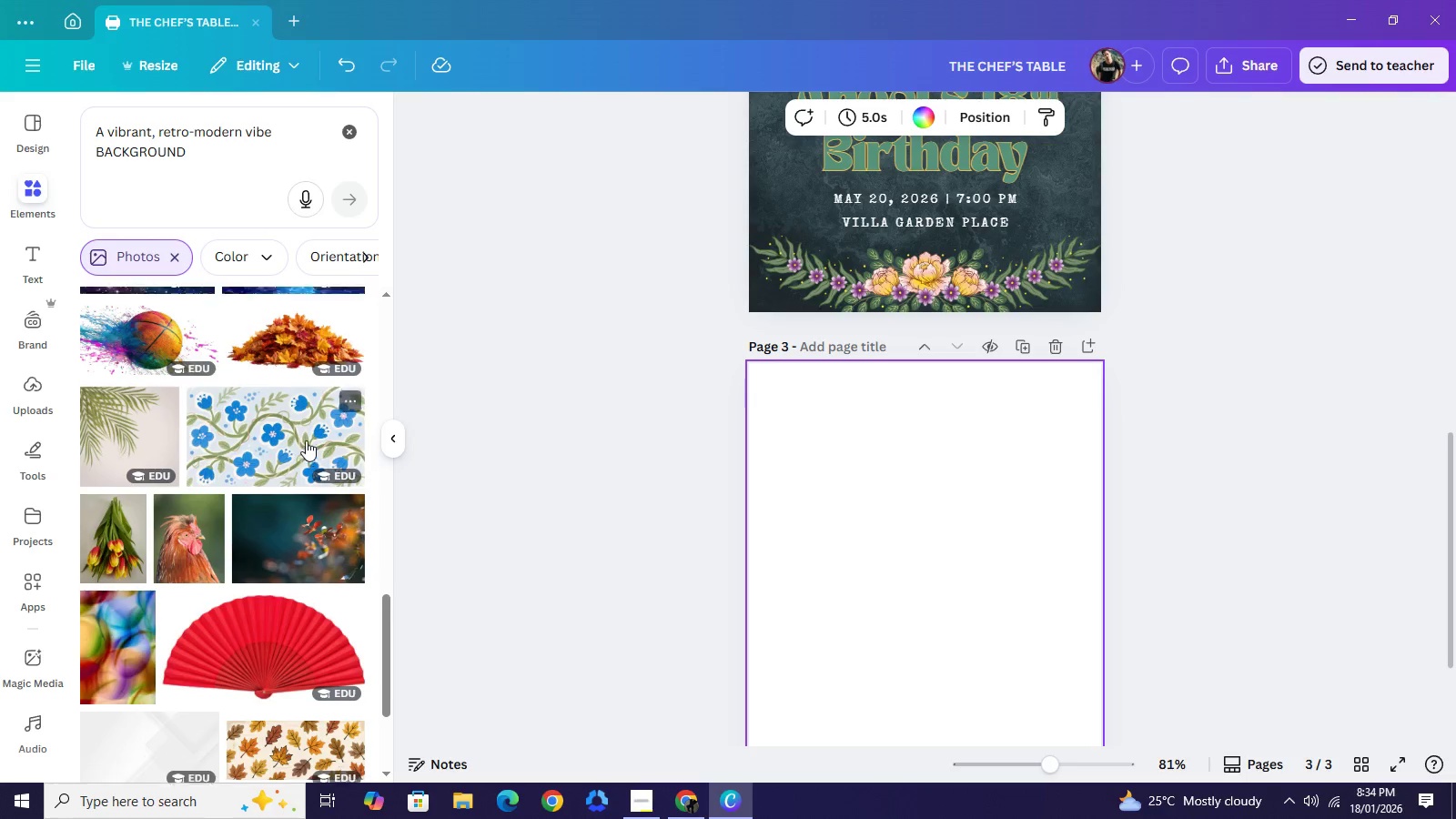 
scroll: coordinate [306, 440], scroll_direction: up, amount: 4.0
 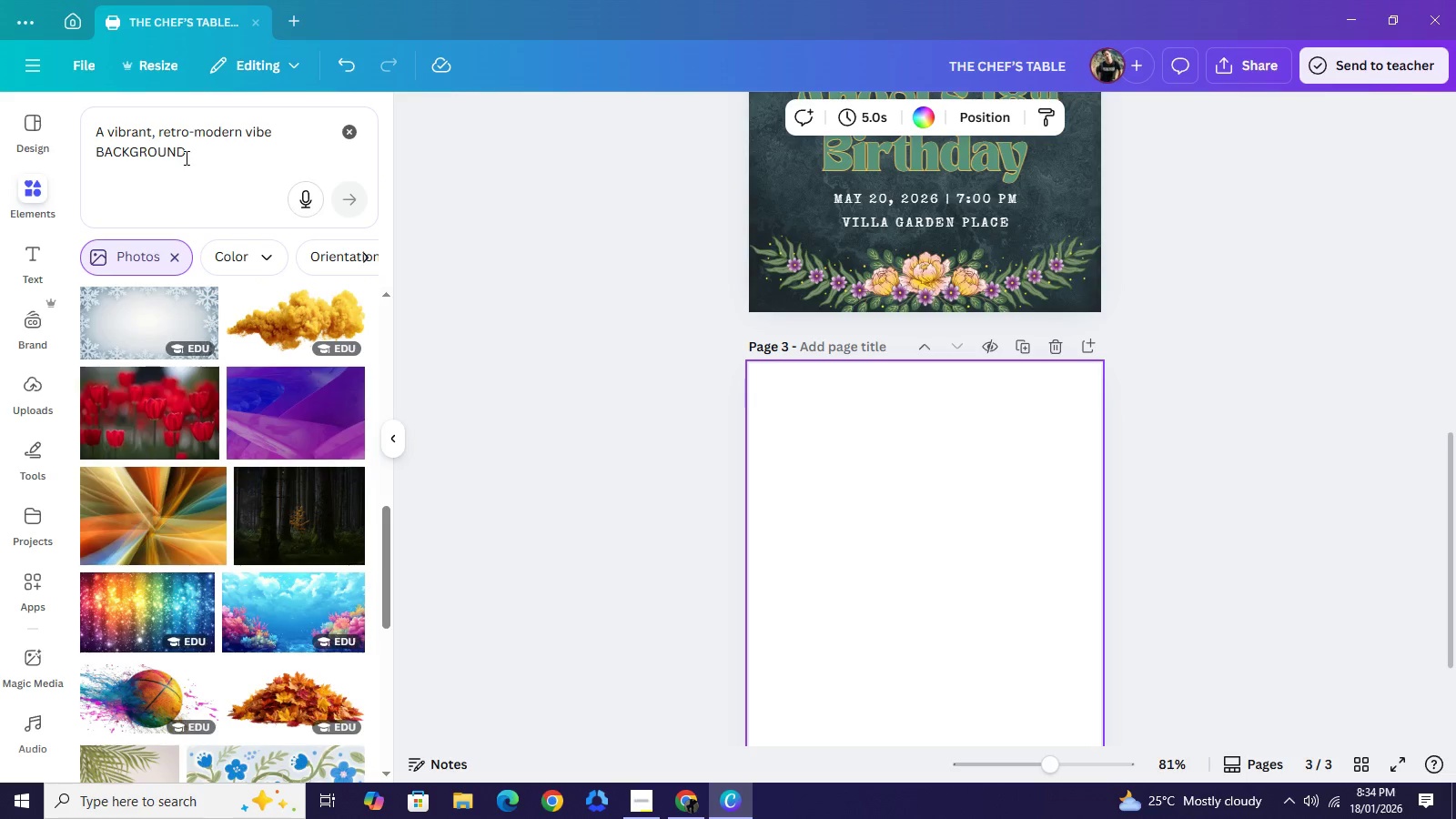 
left_click_drag(start_coordinate=[206, 163], to_coordinate=[96, 162])
 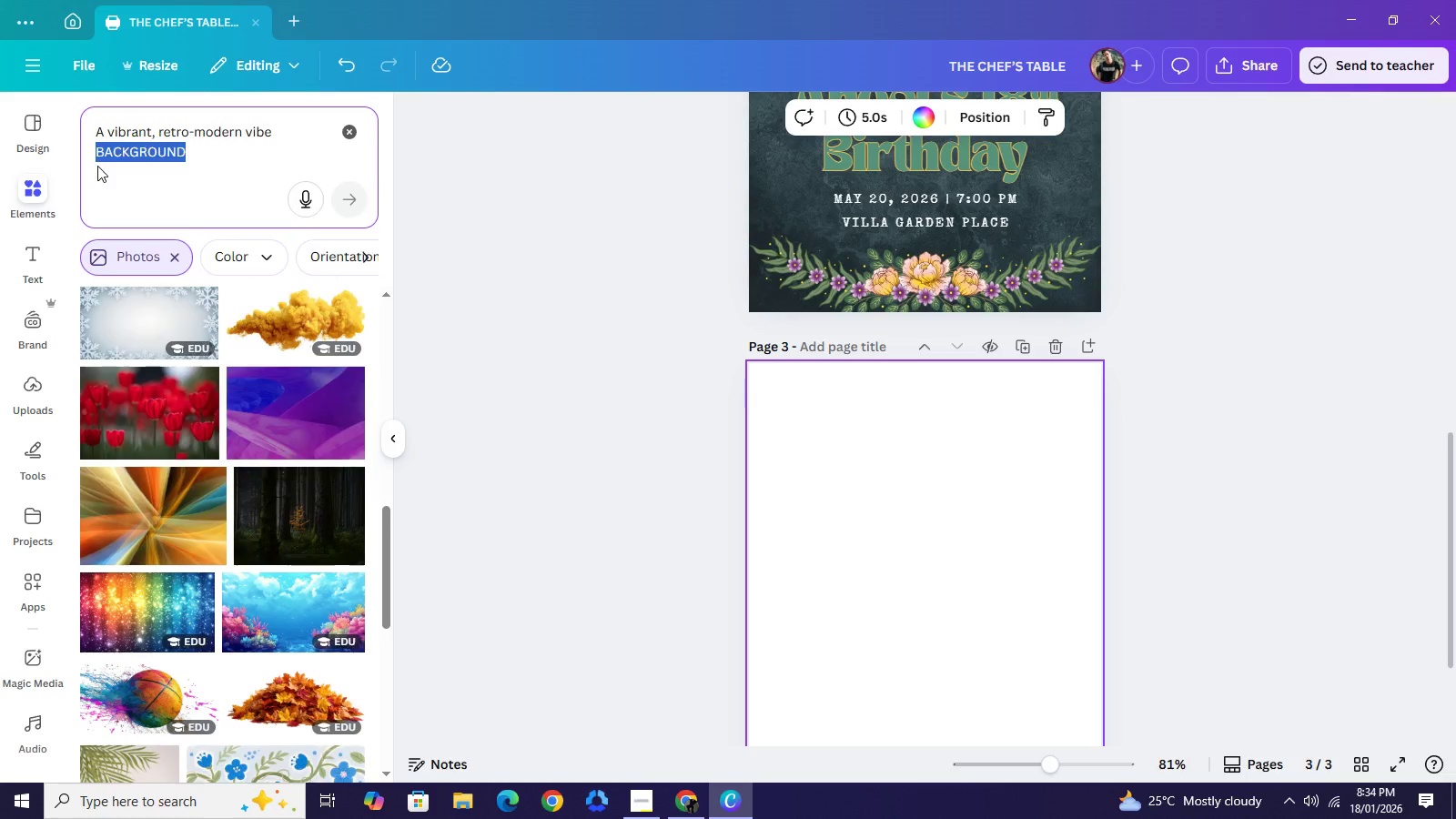 
key(Backspace)
 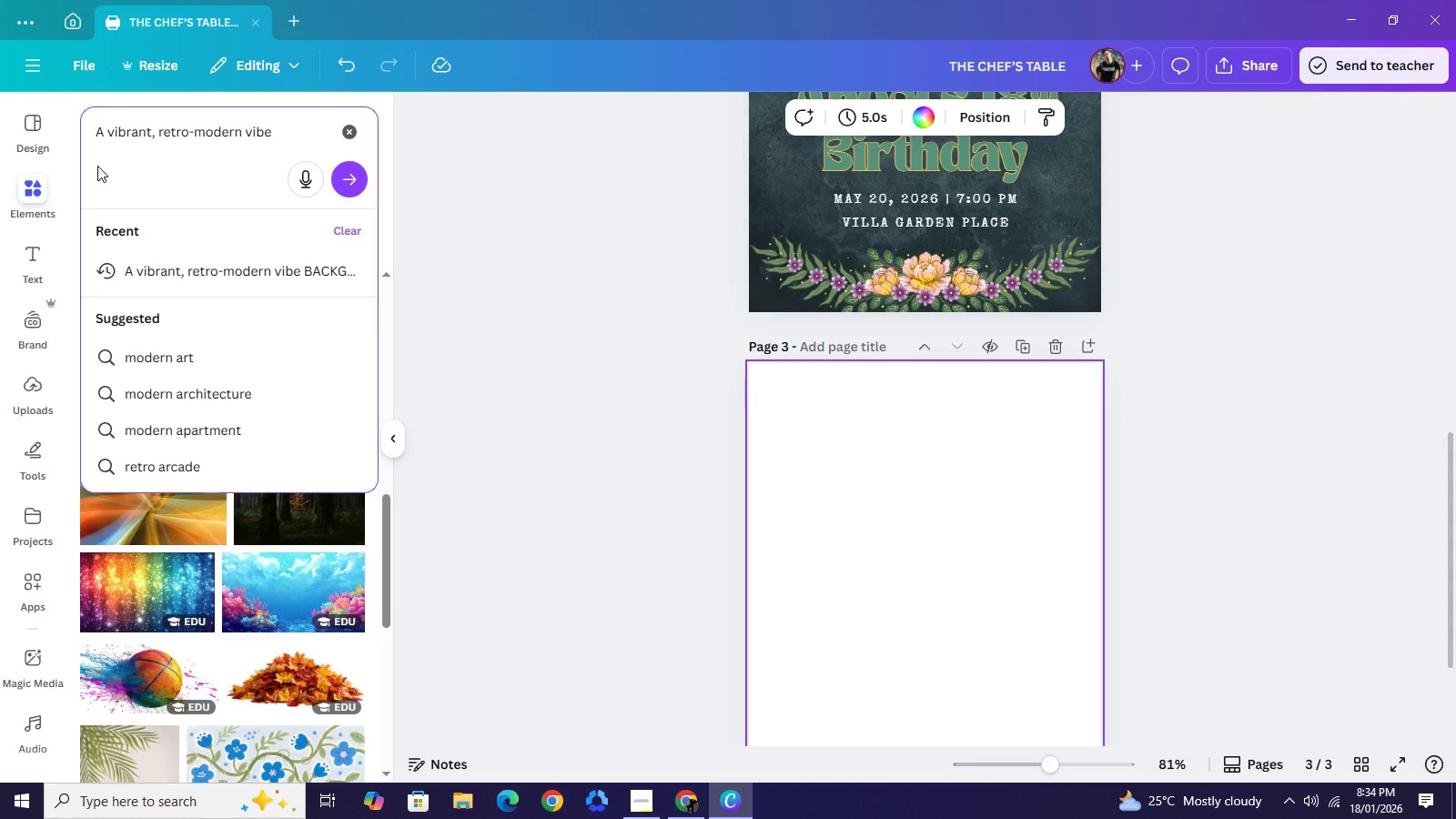 
key(Backspace)
 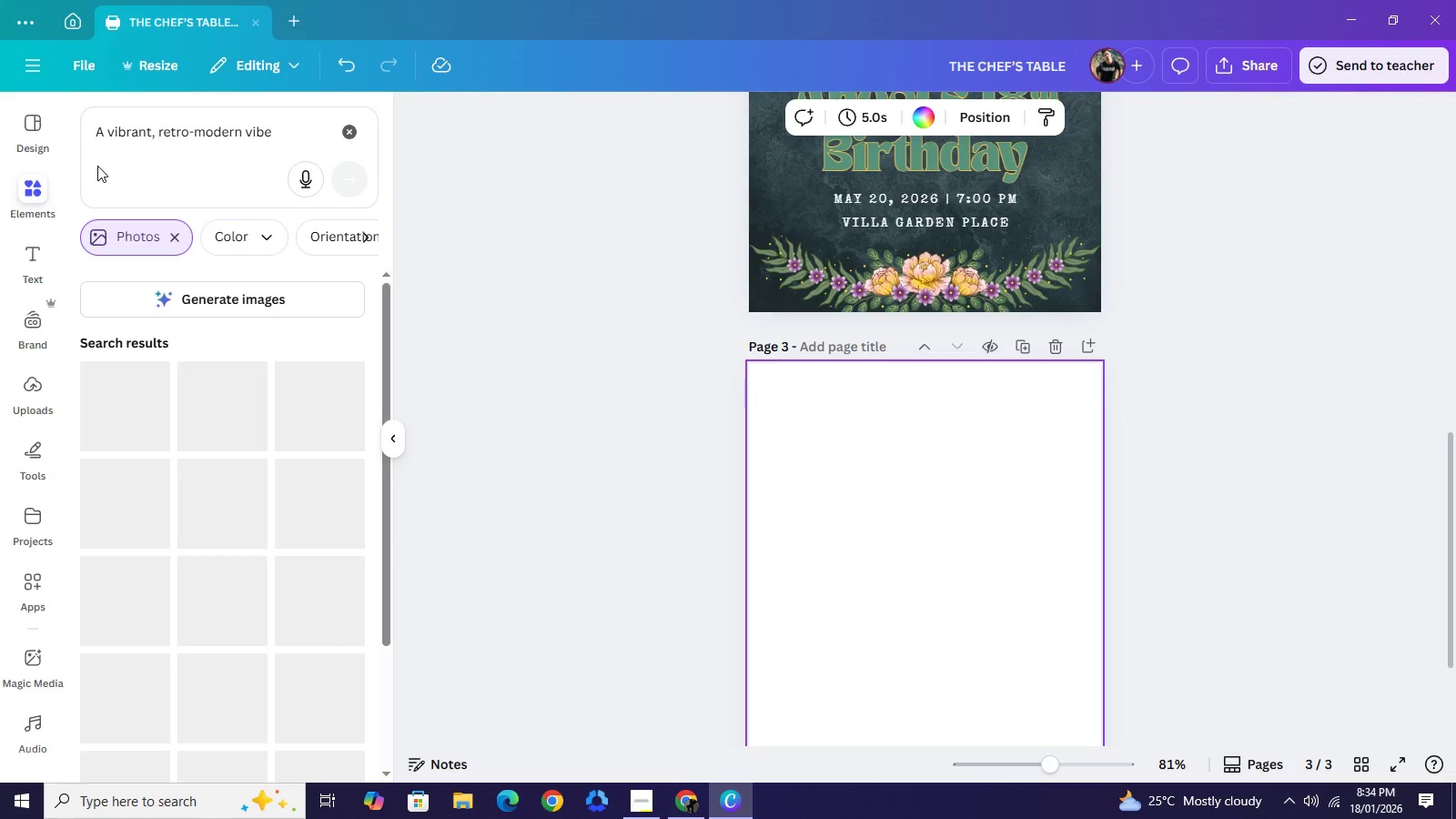 
key(NumpadEnter)
 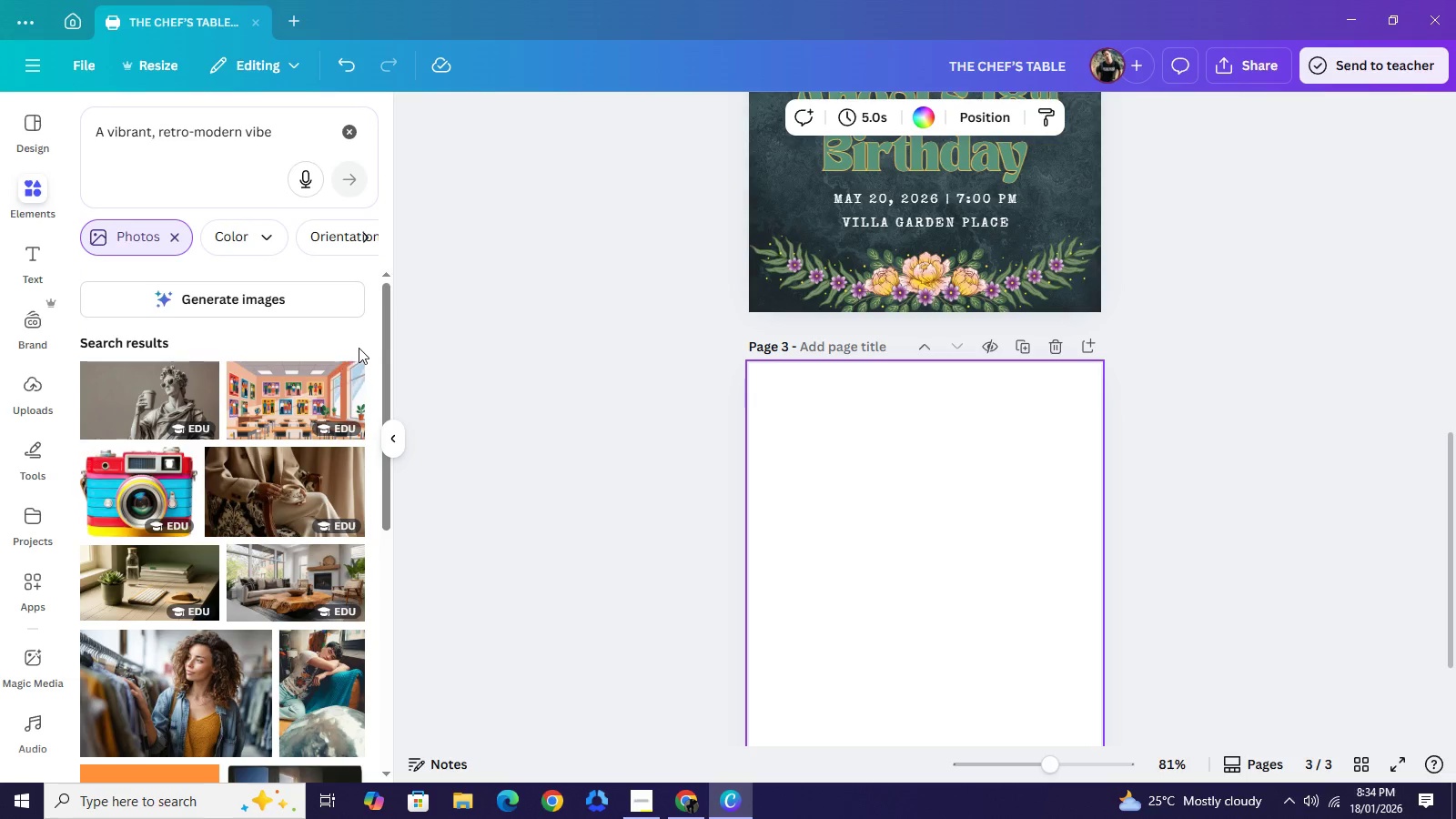 
scroll: coordinate [235, 565], scroll_direction: down, amount: 4.0
 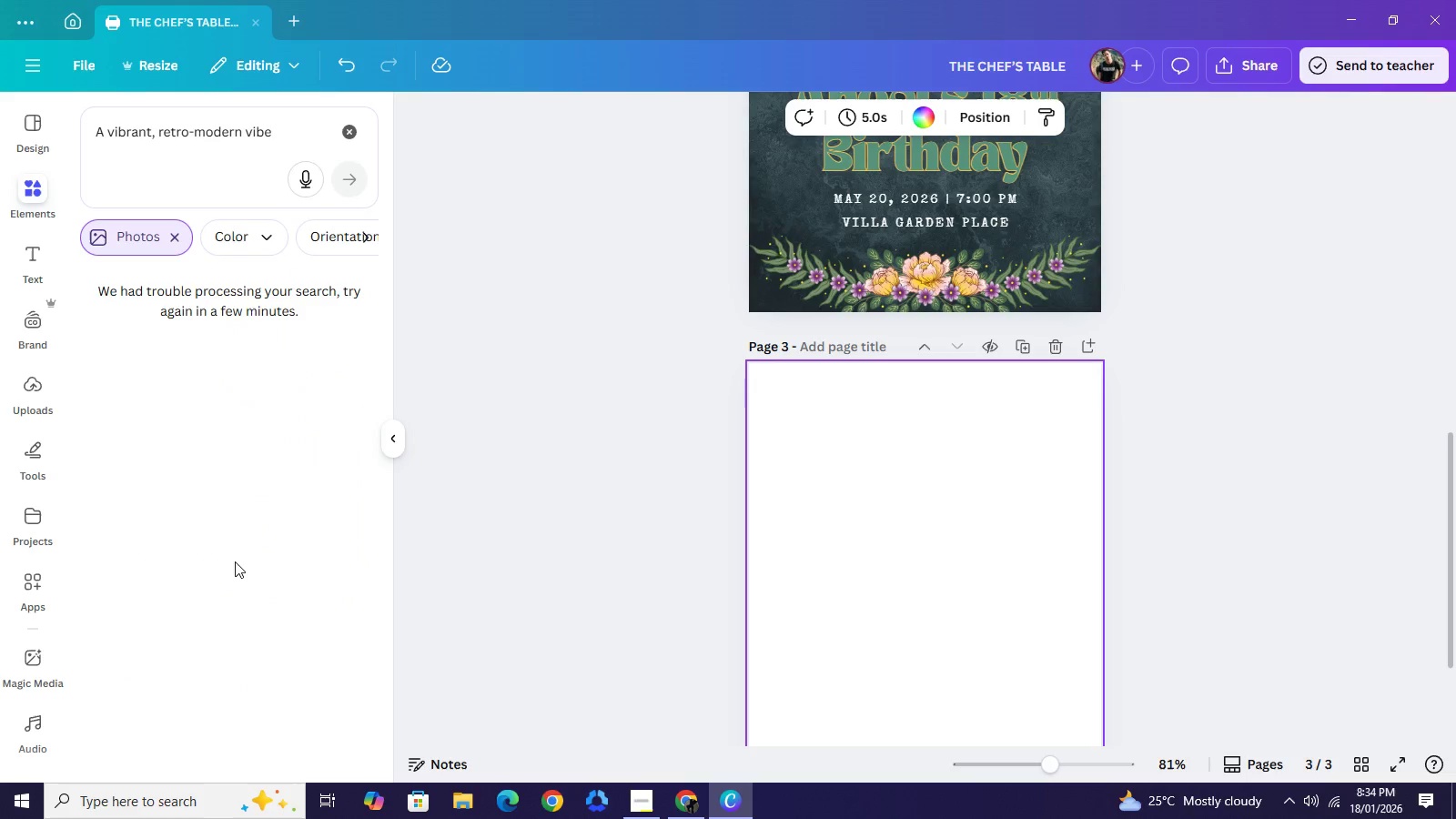 
scroll: coordinate [235, 561], scroll_direction: up, amount: 1.0
 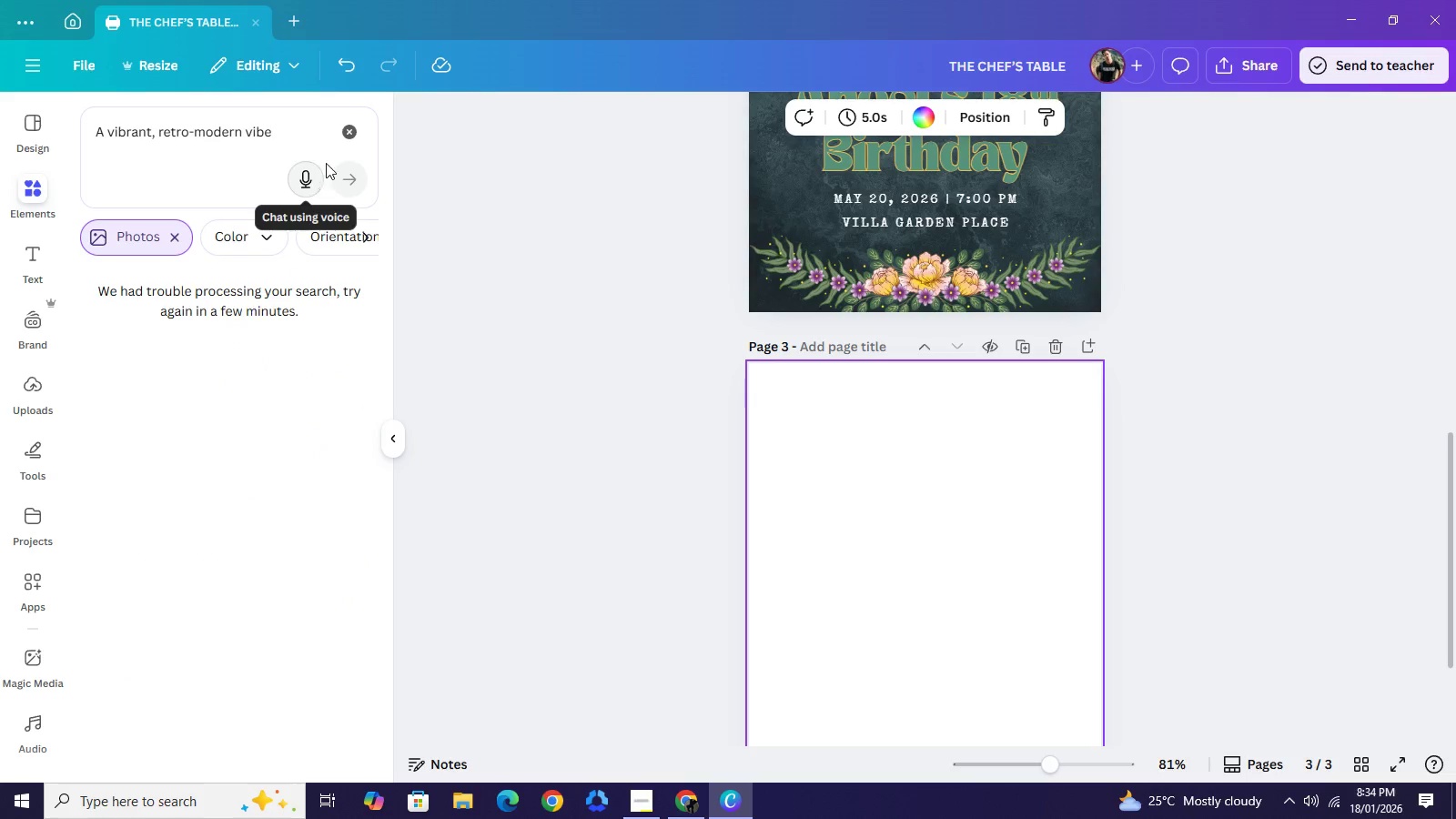 
left_click([342, 138])
 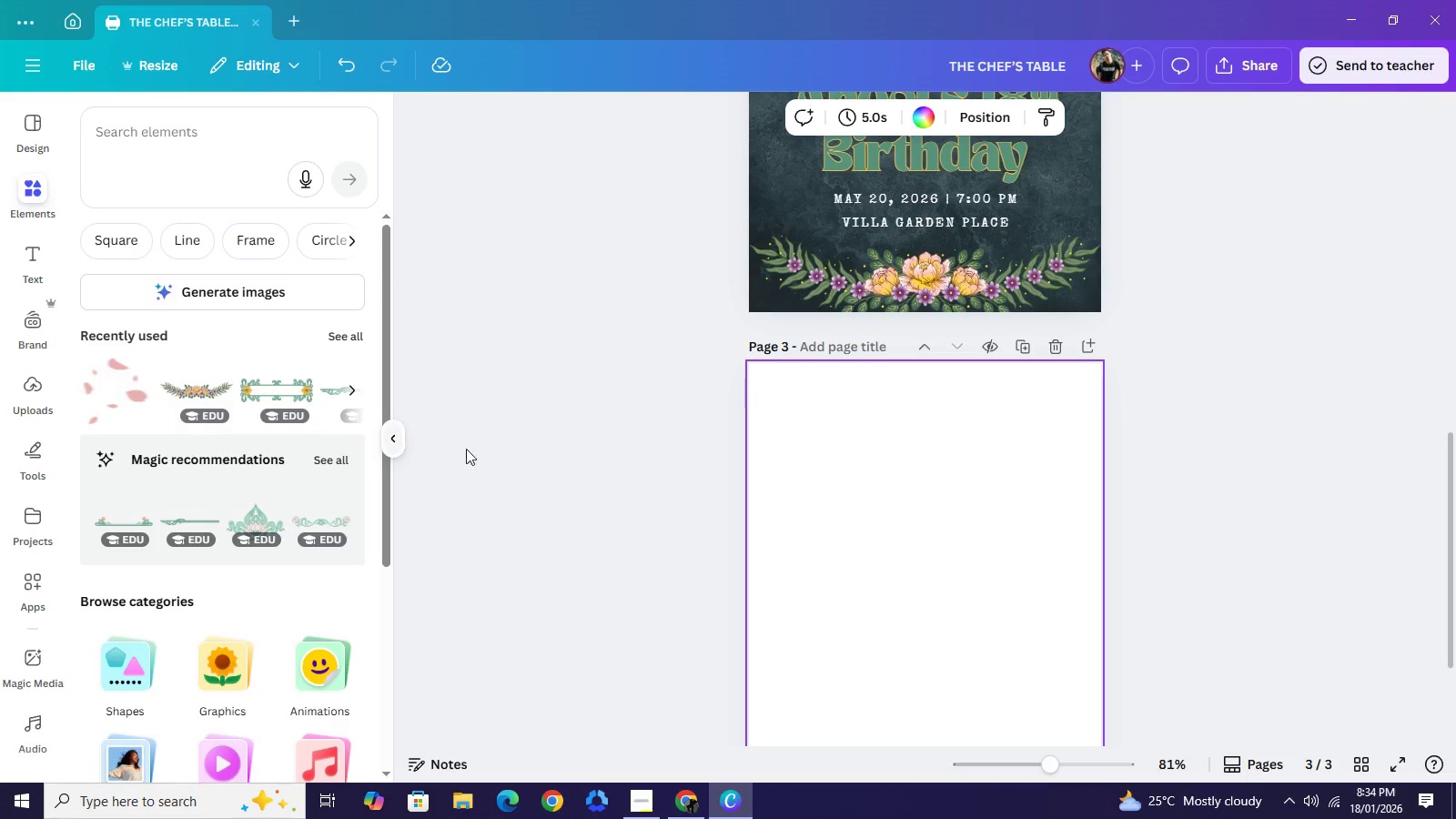 
wait(5.58)
 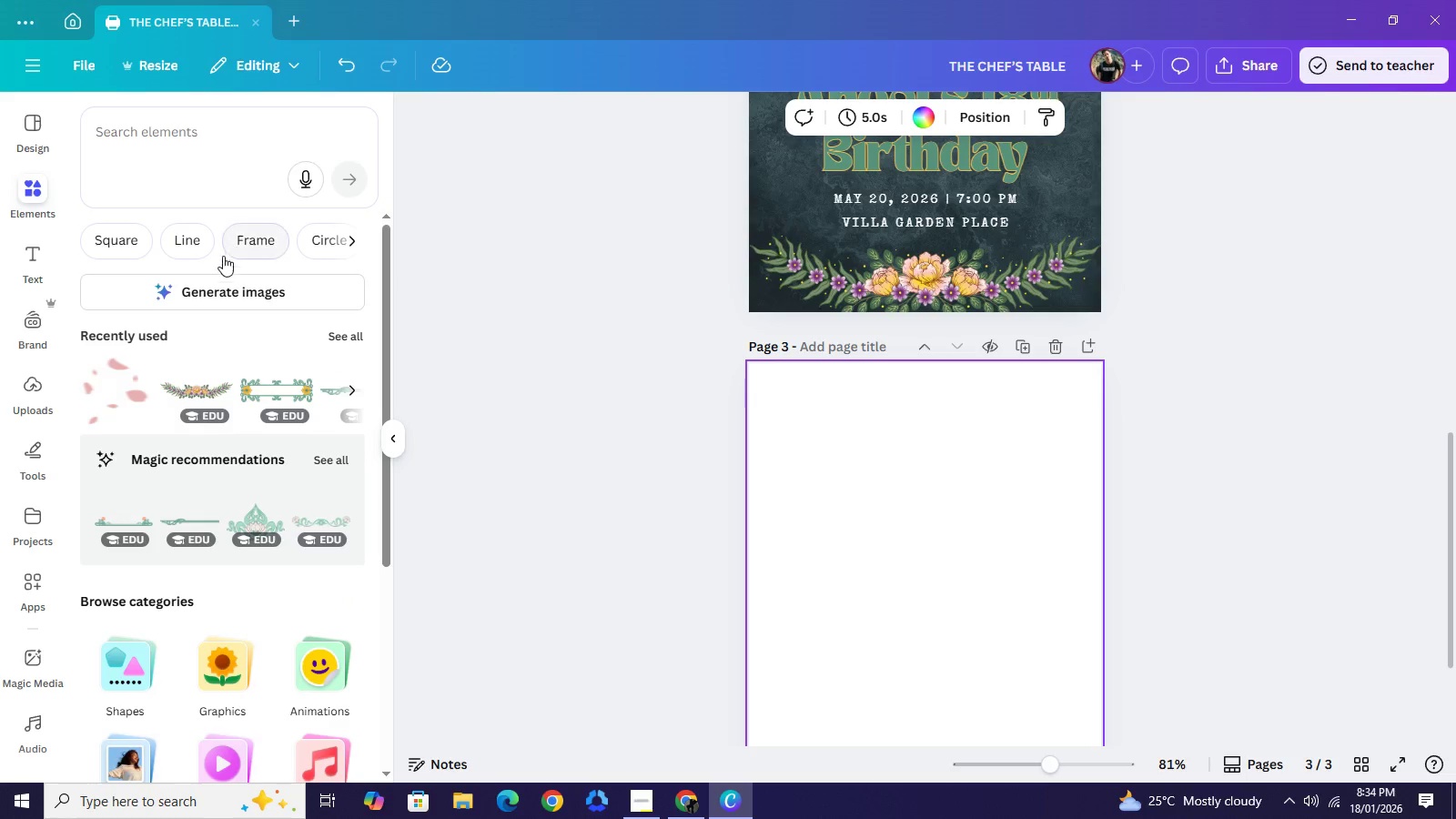 
left_click([634, 797])